 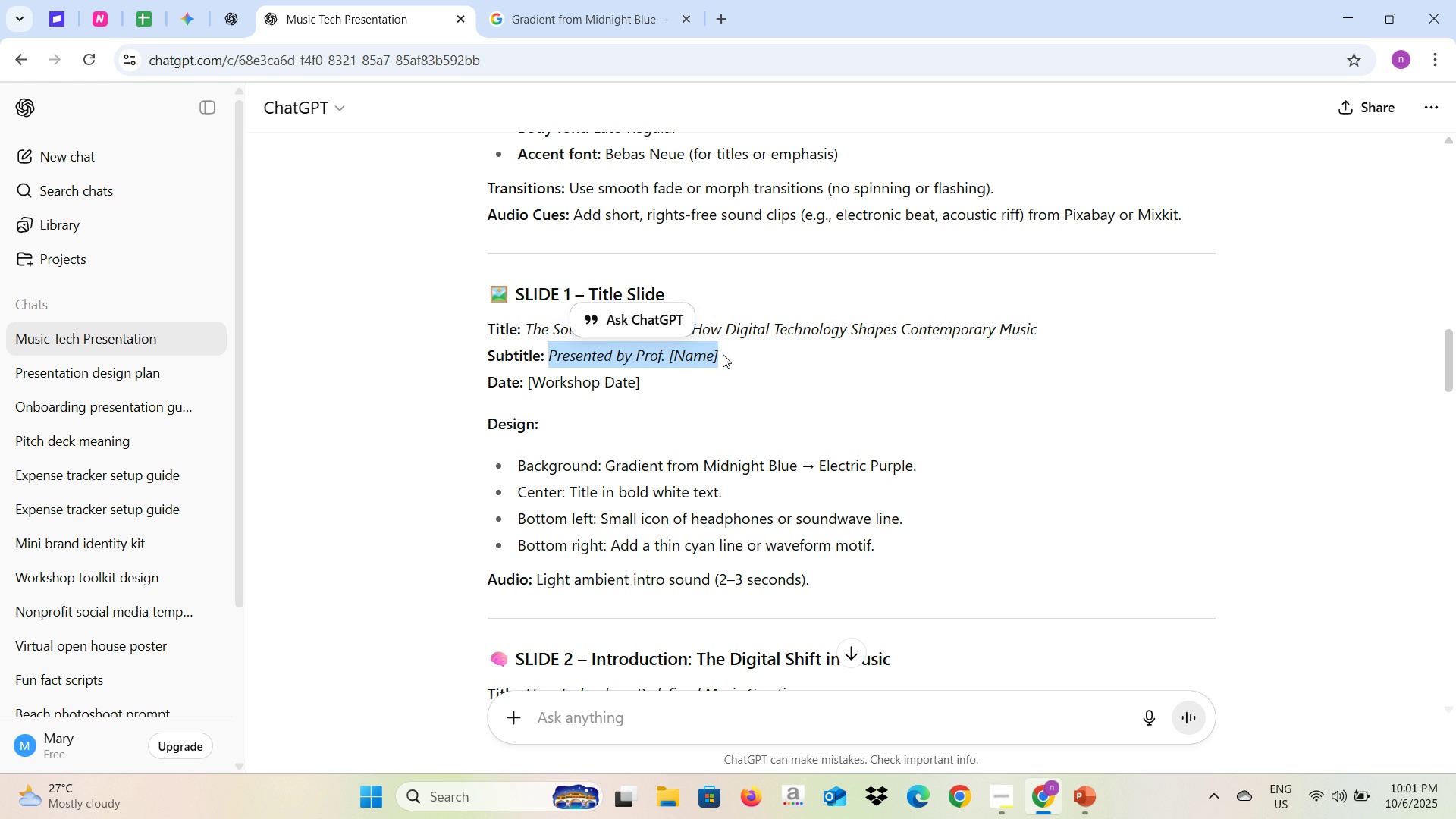 
key(Alt+AltLeft)
 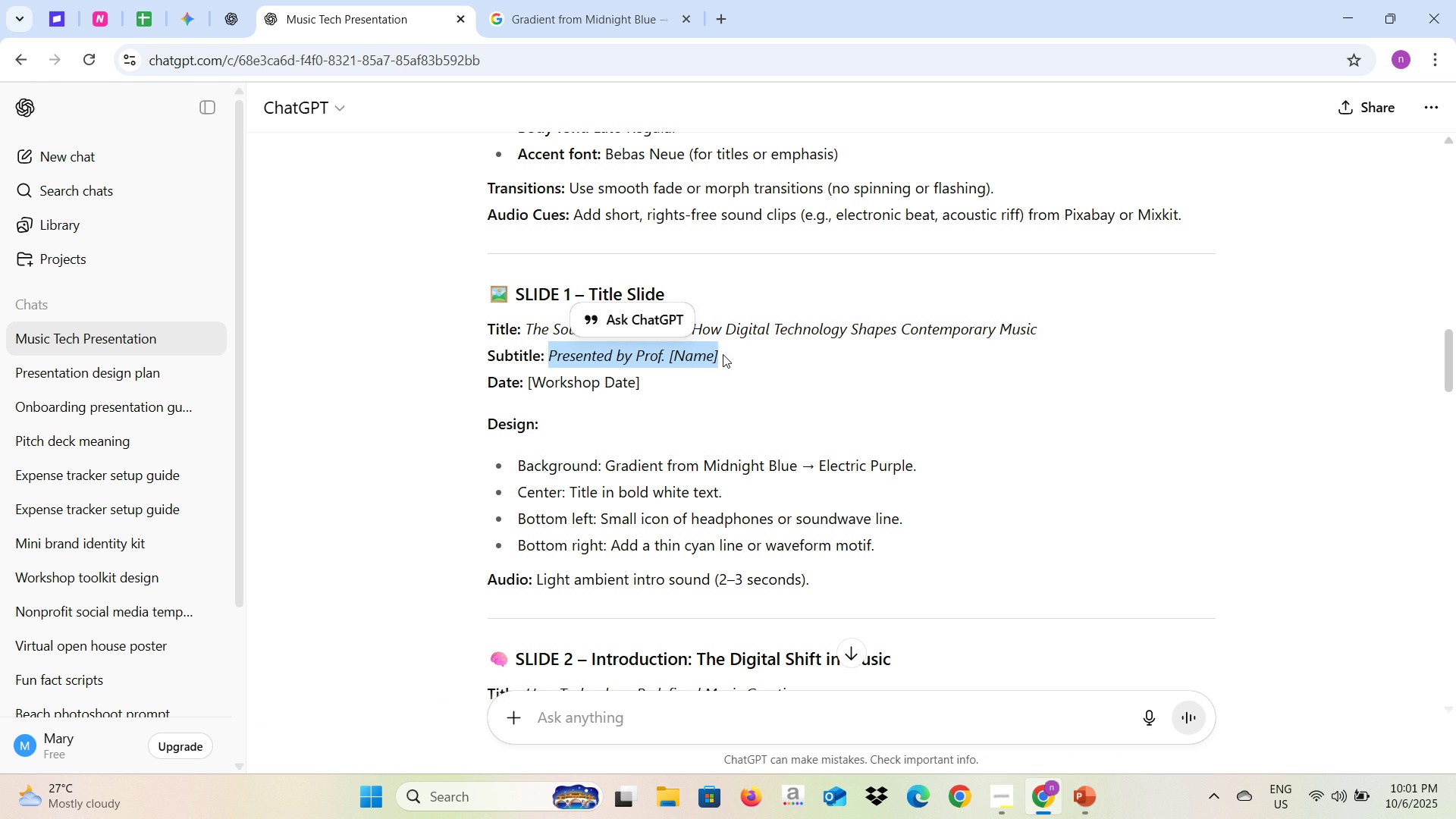 
key(Alt+Tab)
 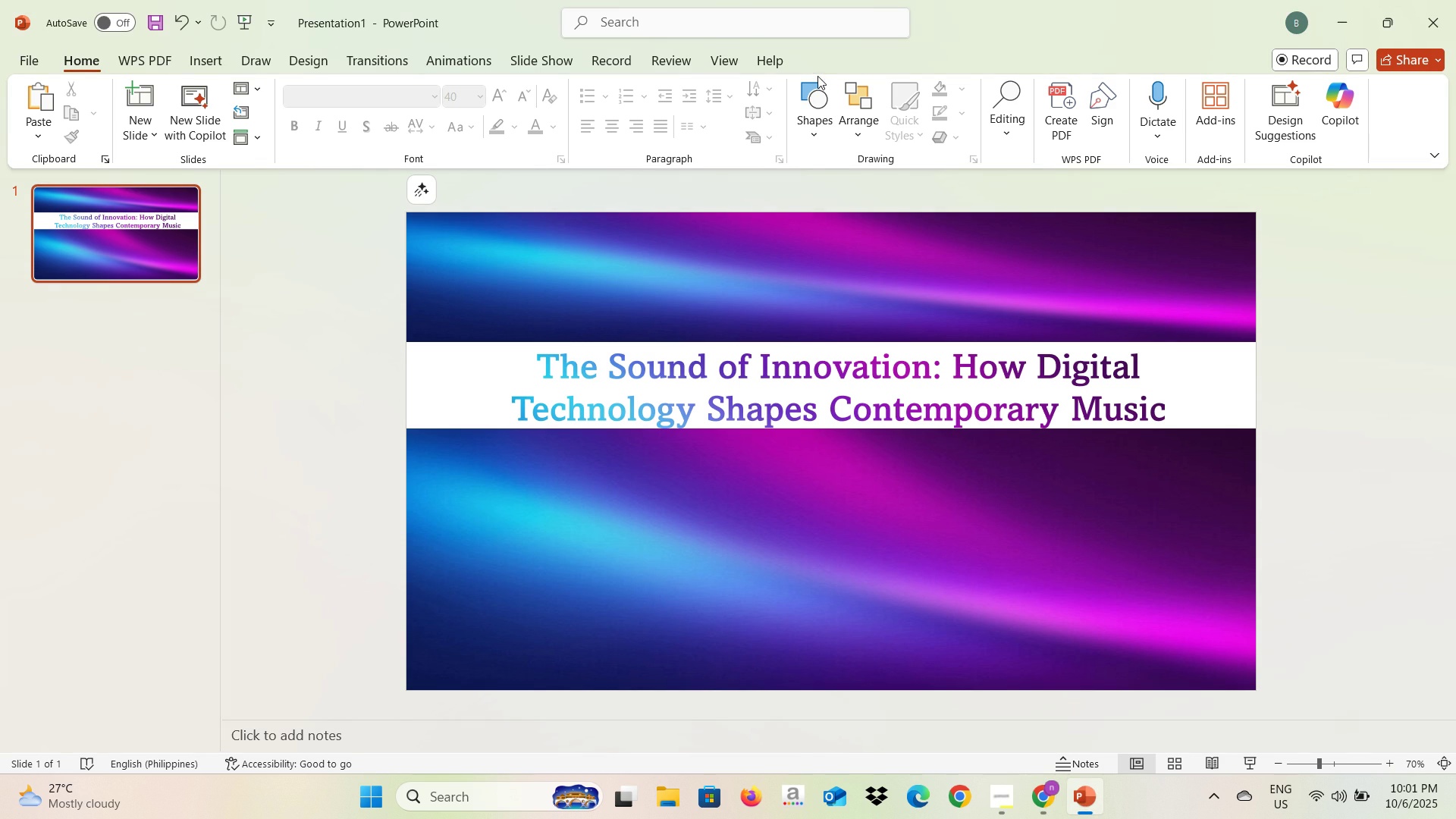 
left_click([812, 102])
 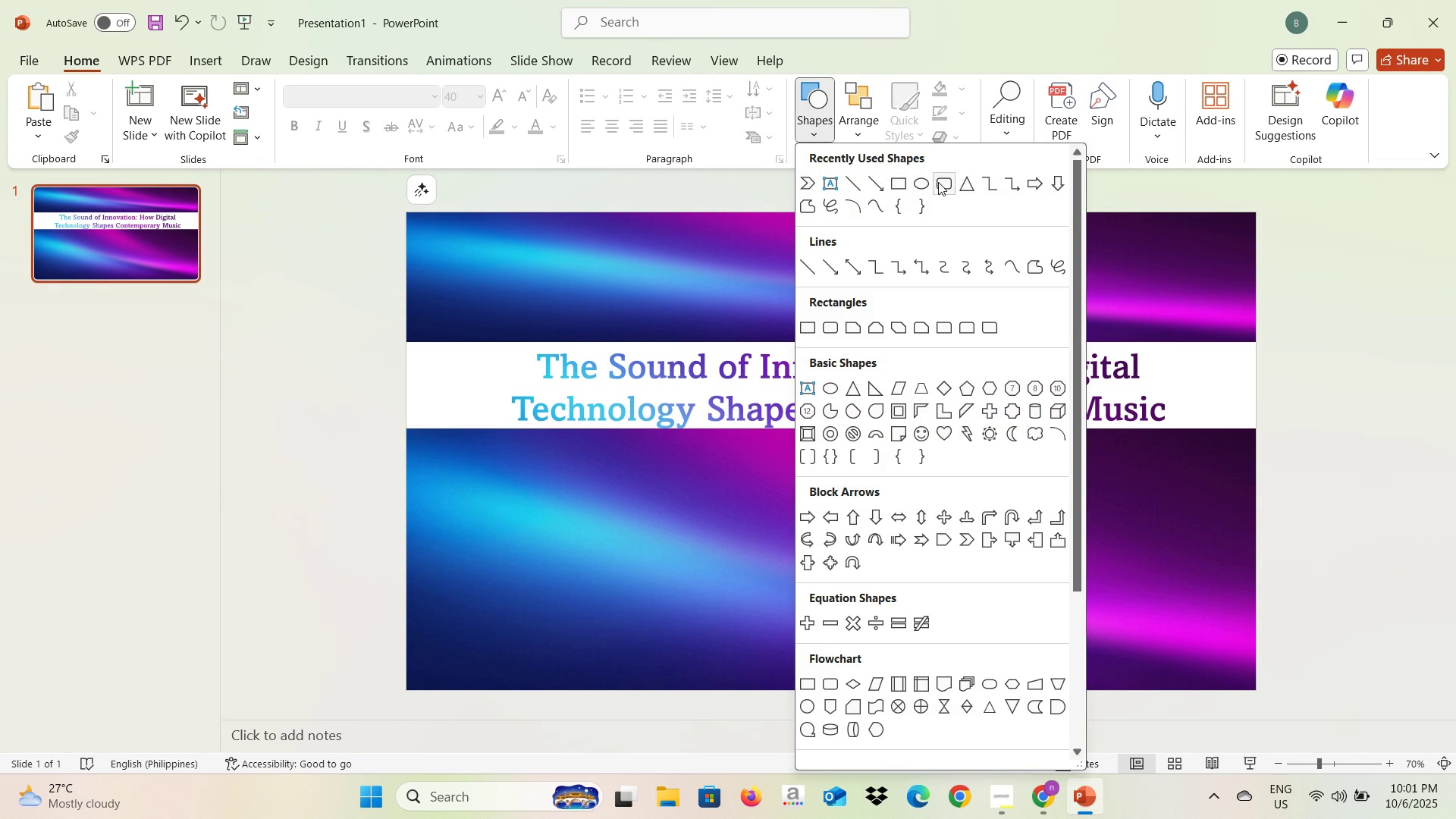 
left_click([939, 182])
 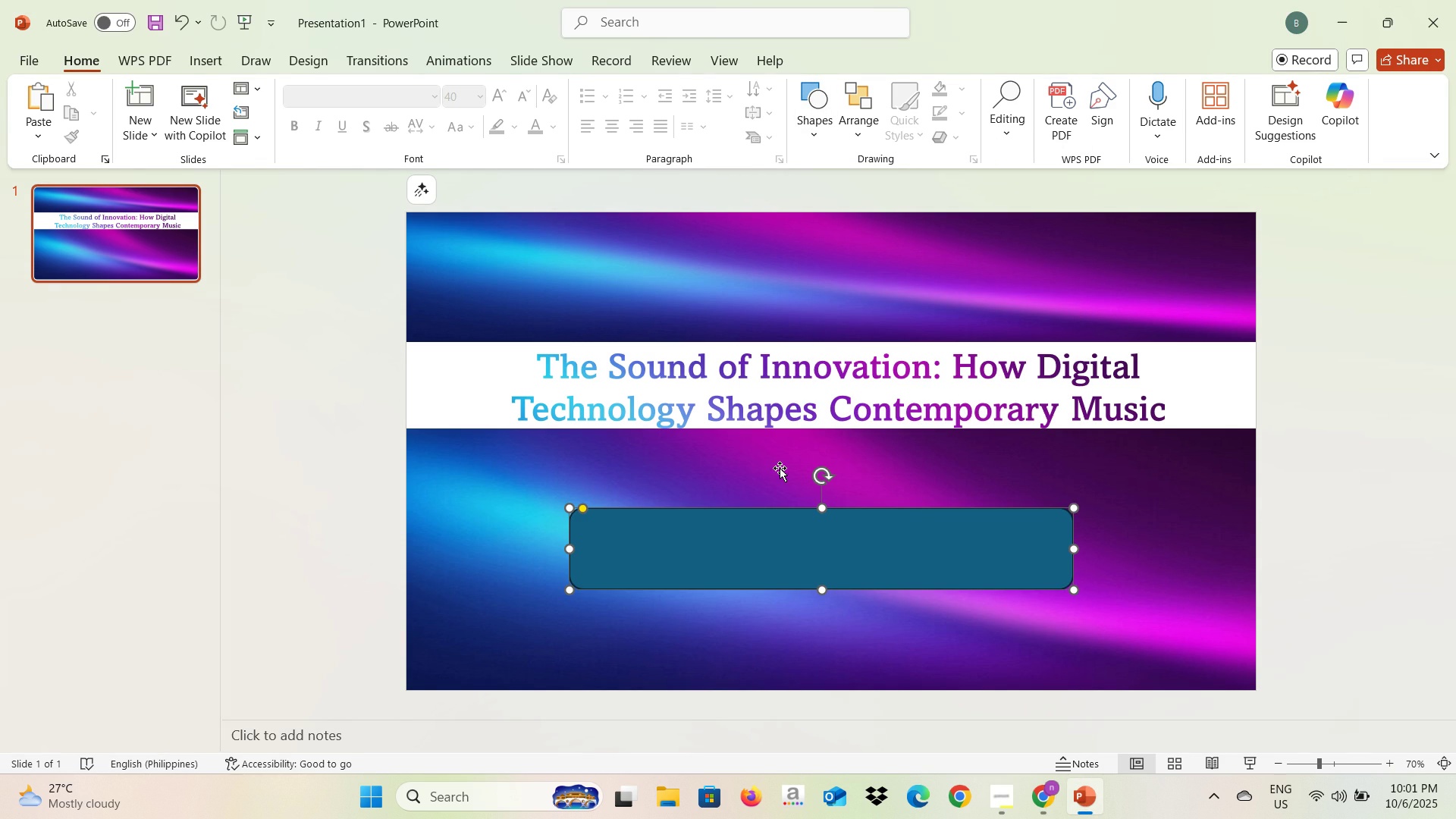 
left_click([323, 124])
 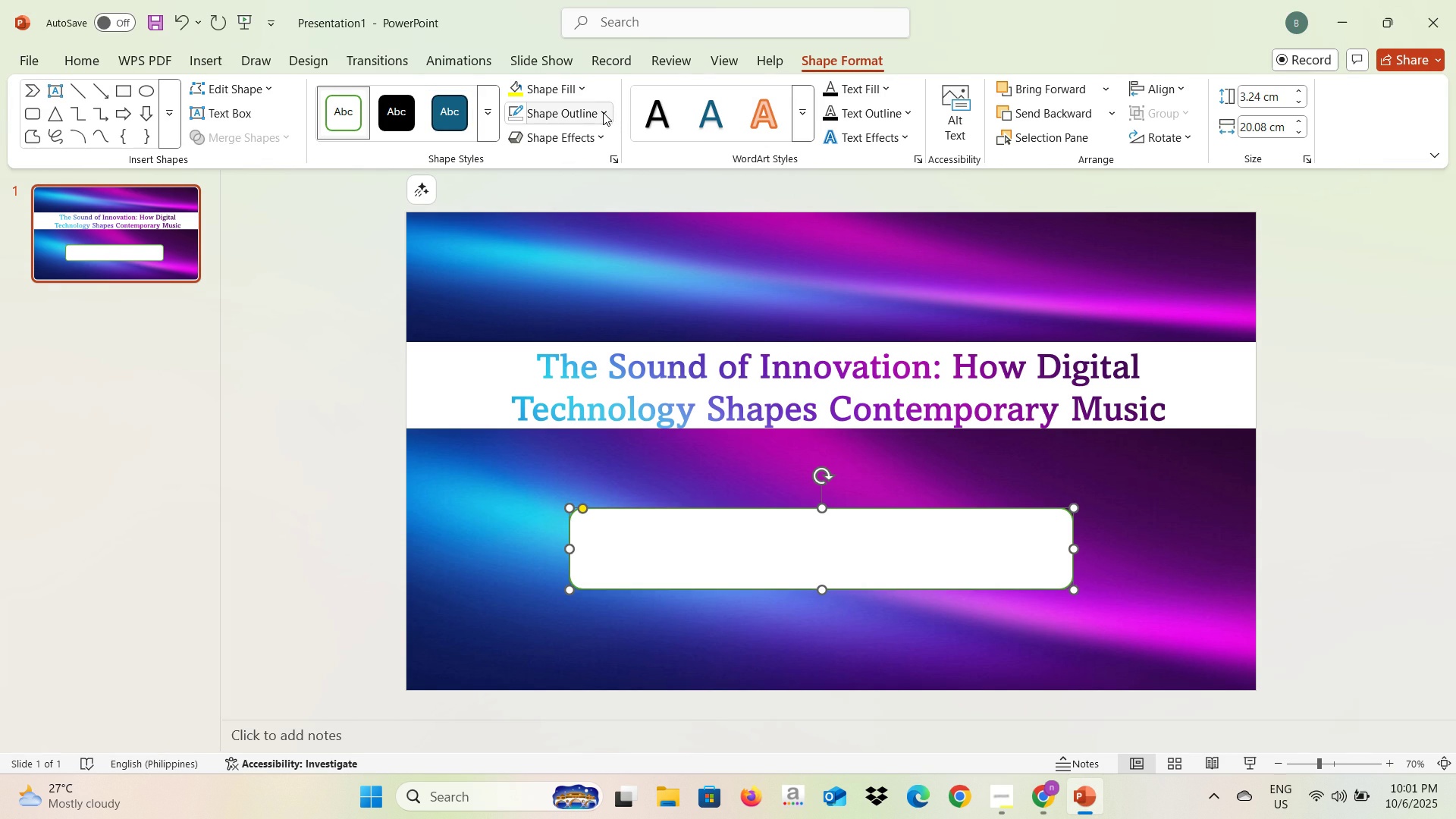 
left_click([603, 112])
 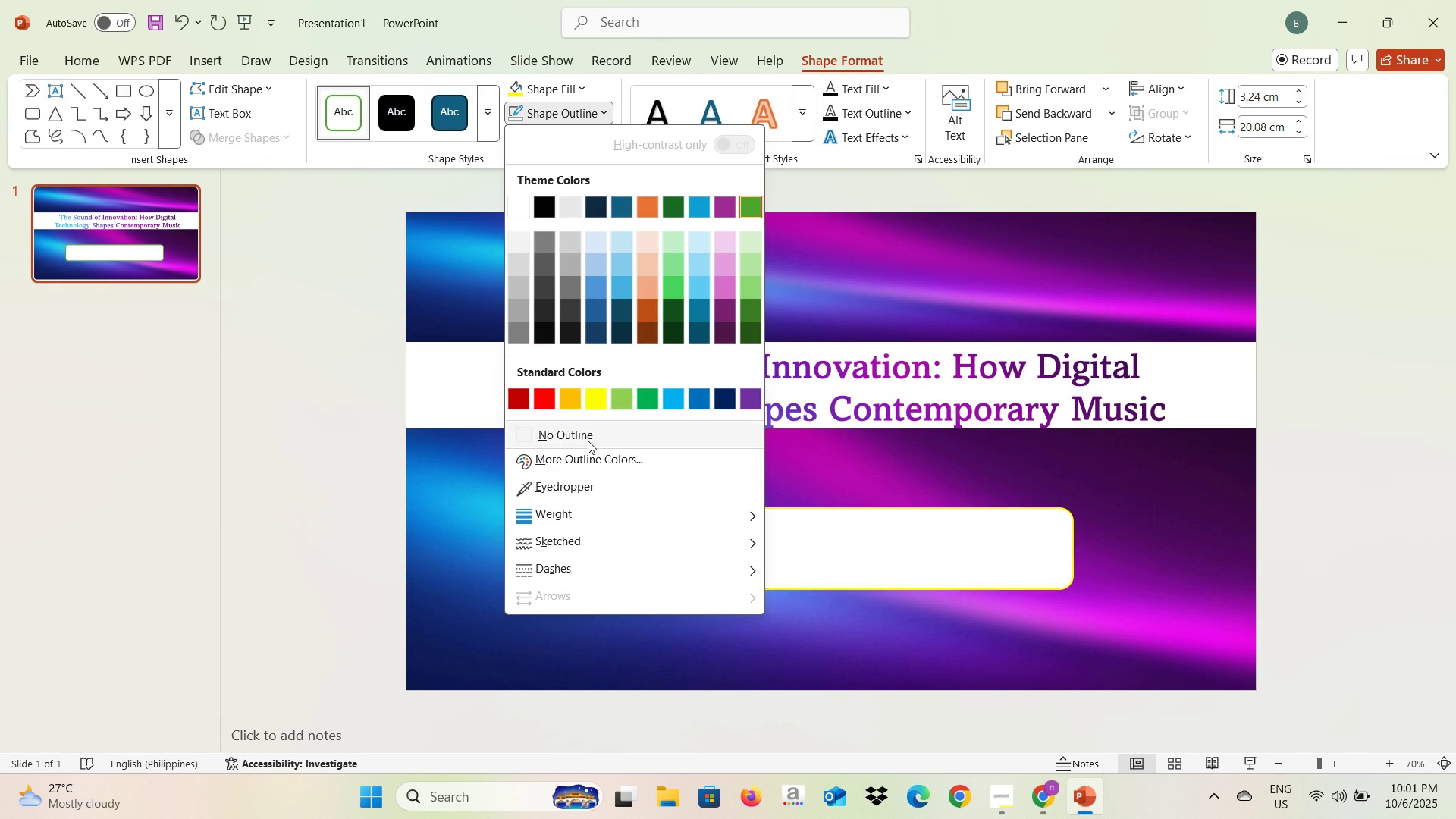 
left_click([588, 441])
 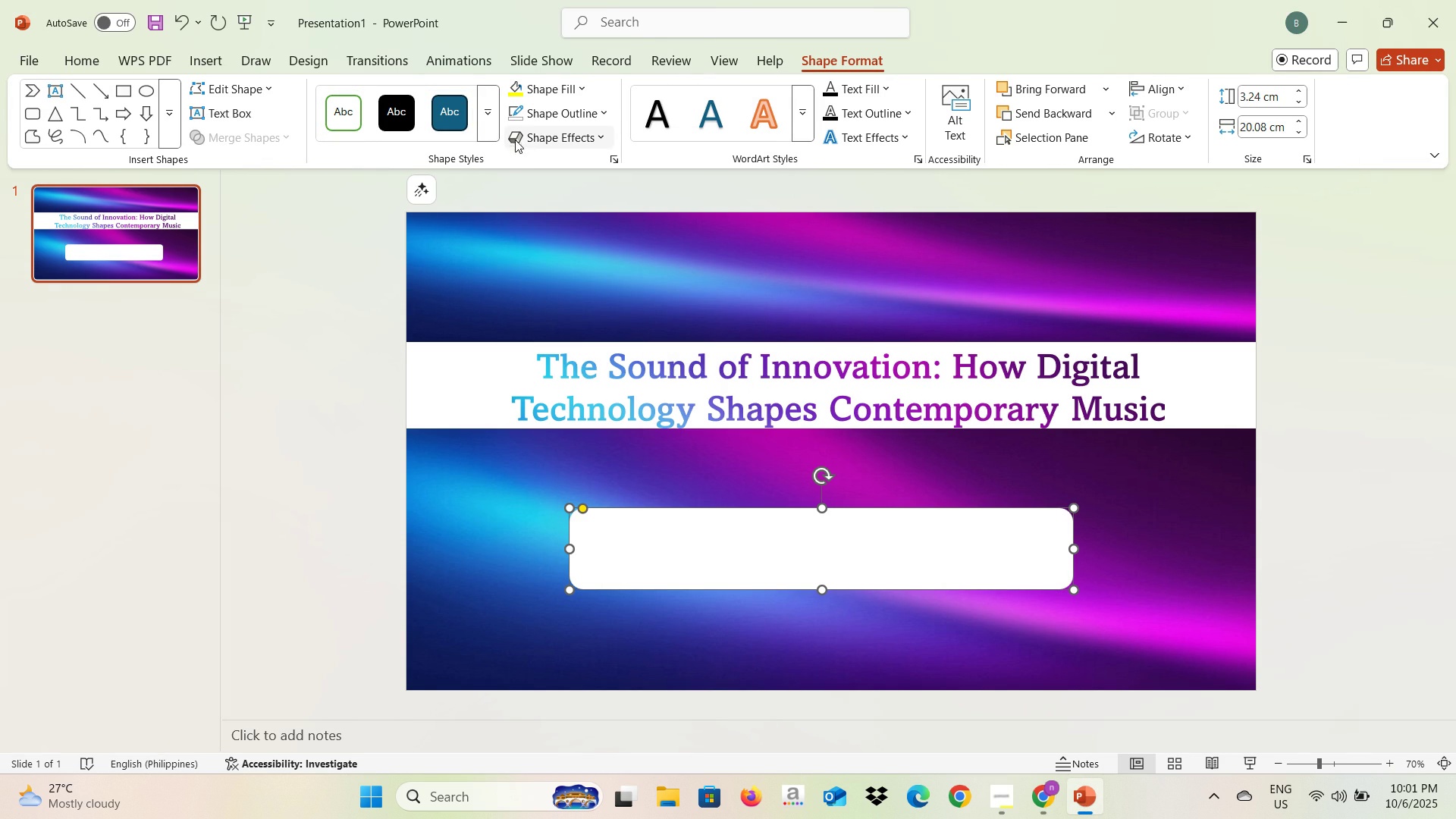 
left_click([534, 129])
 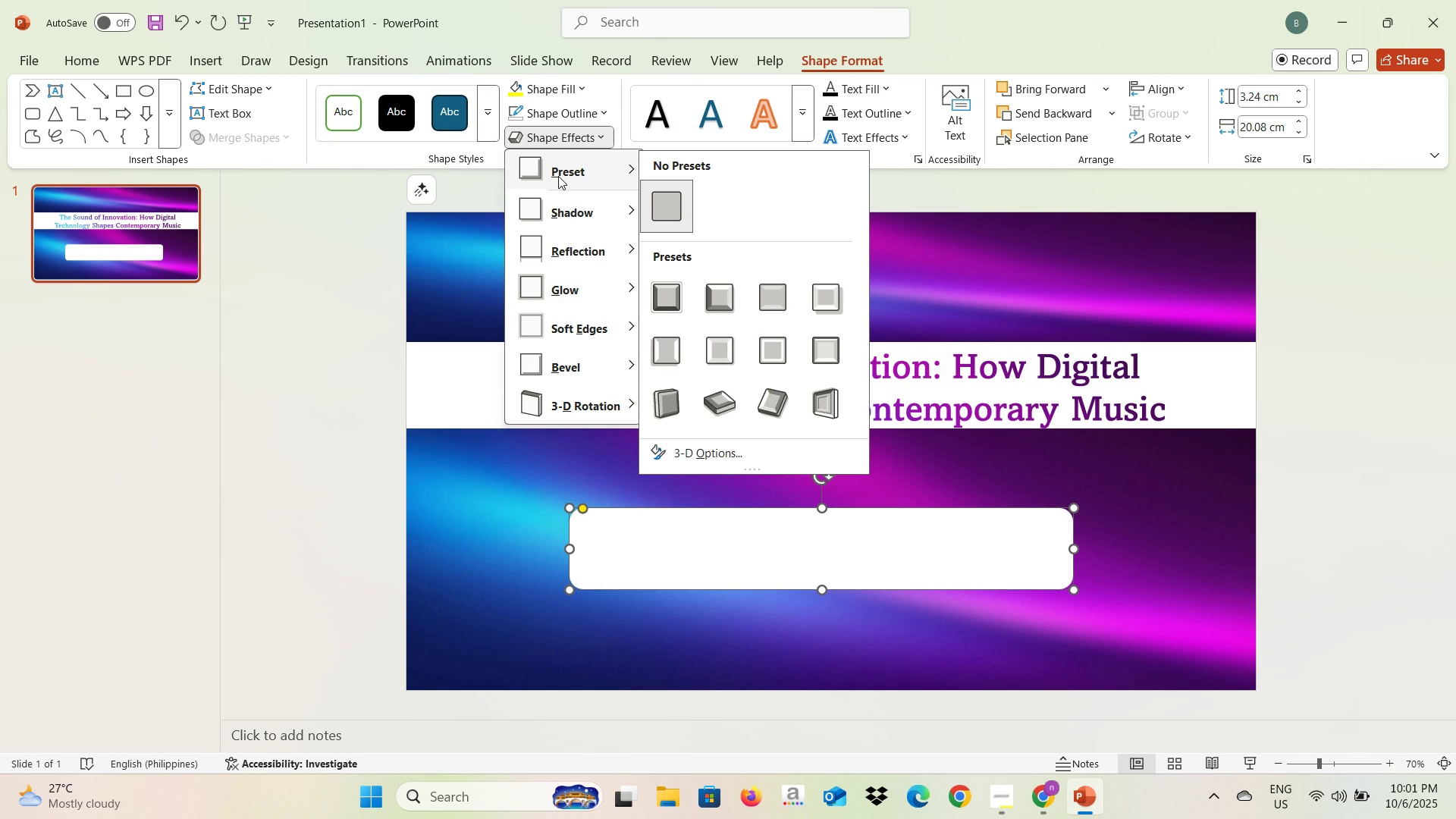 
left_click([558, 176])
 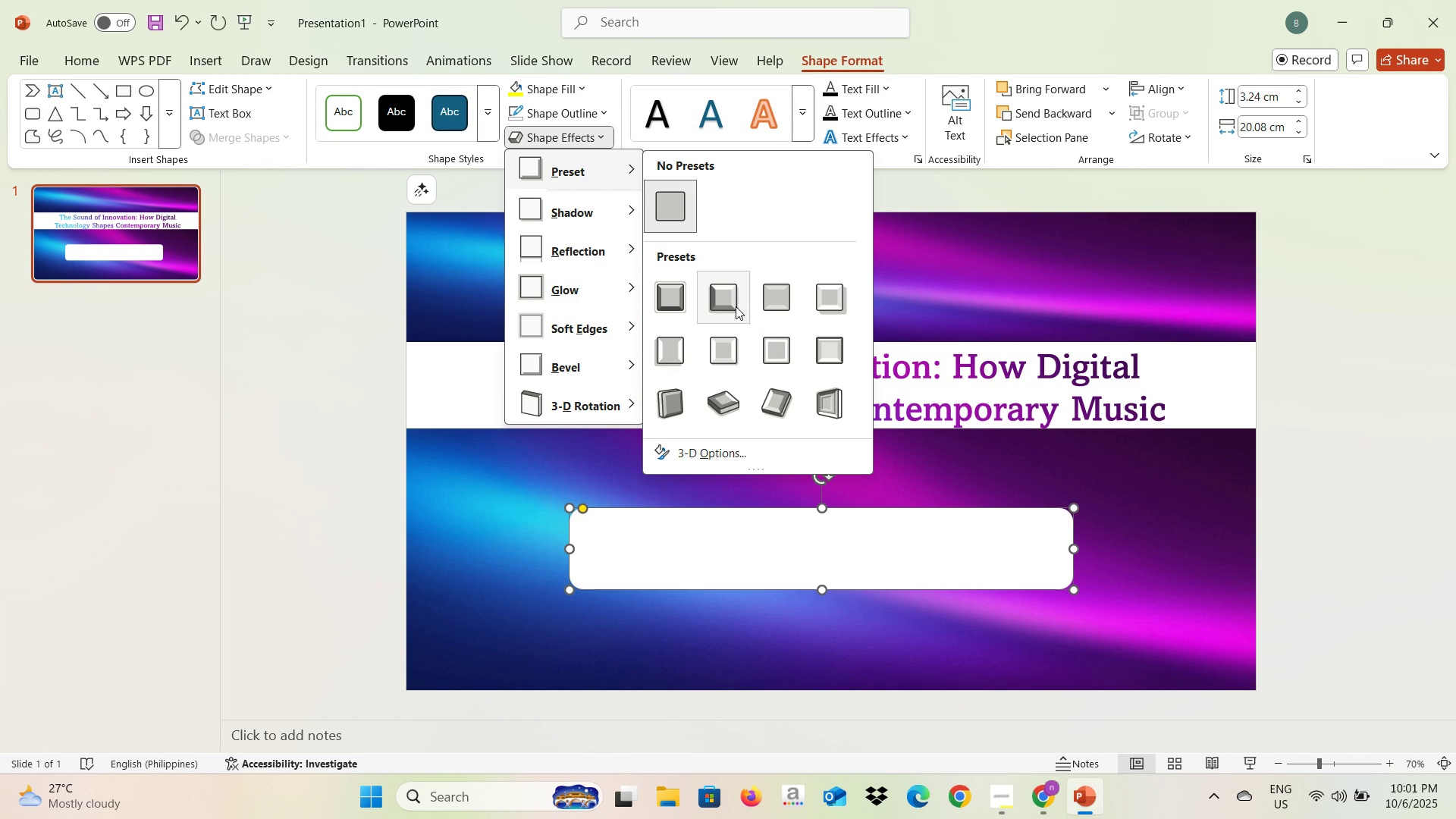 
mouse_move([726, 319])
 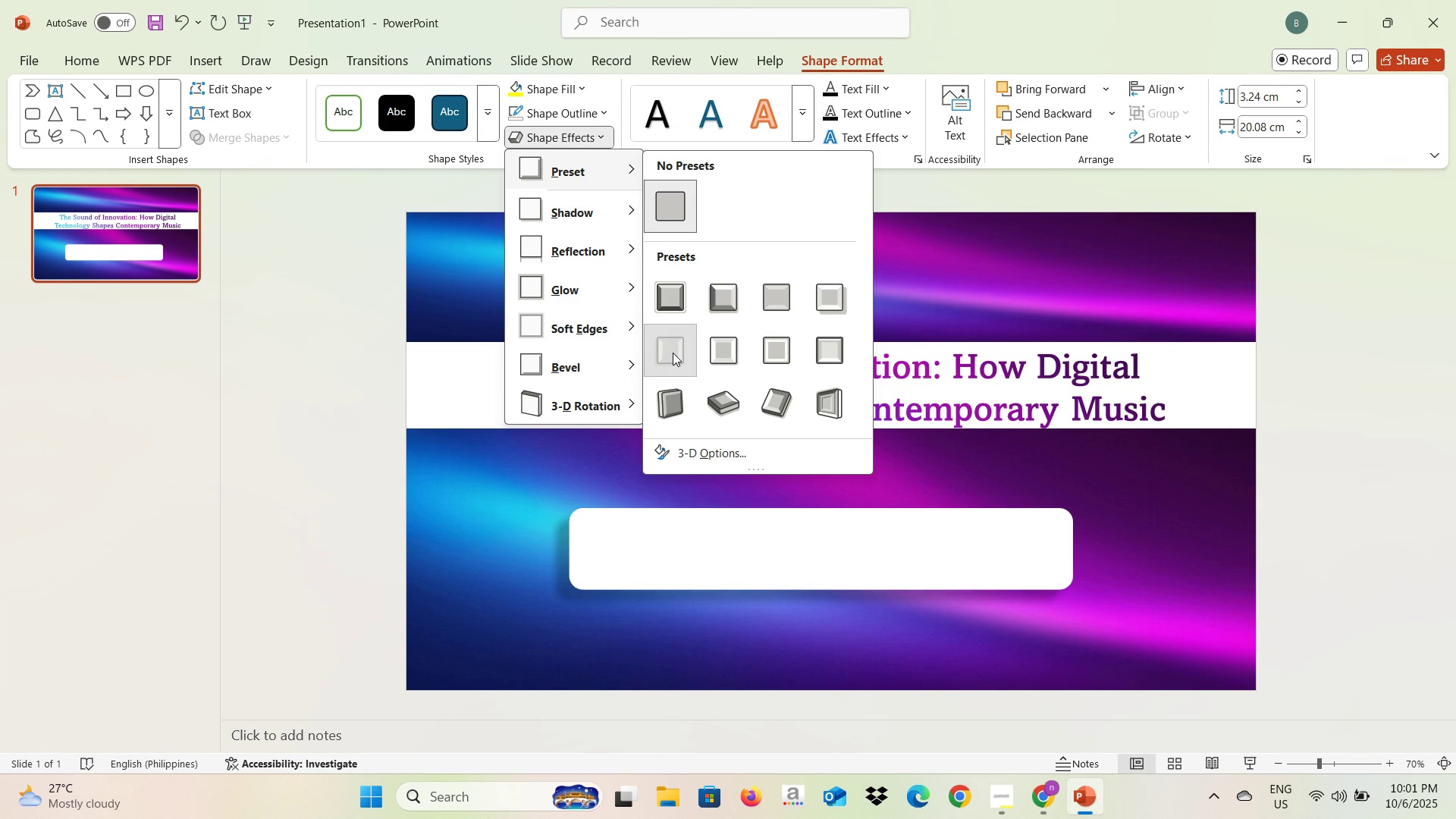 
left_click([673, 353])
 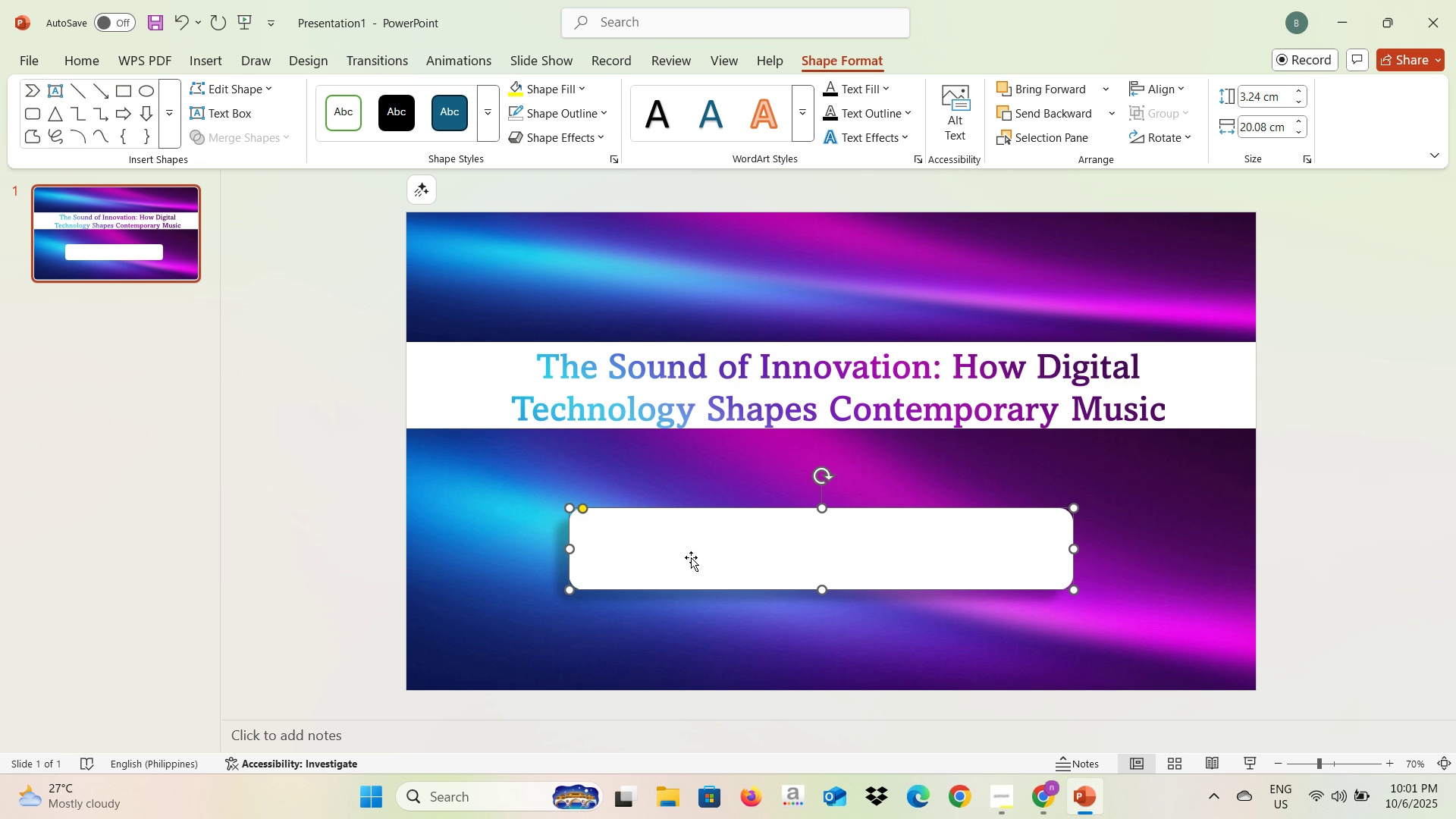 
double_click([692, 557])